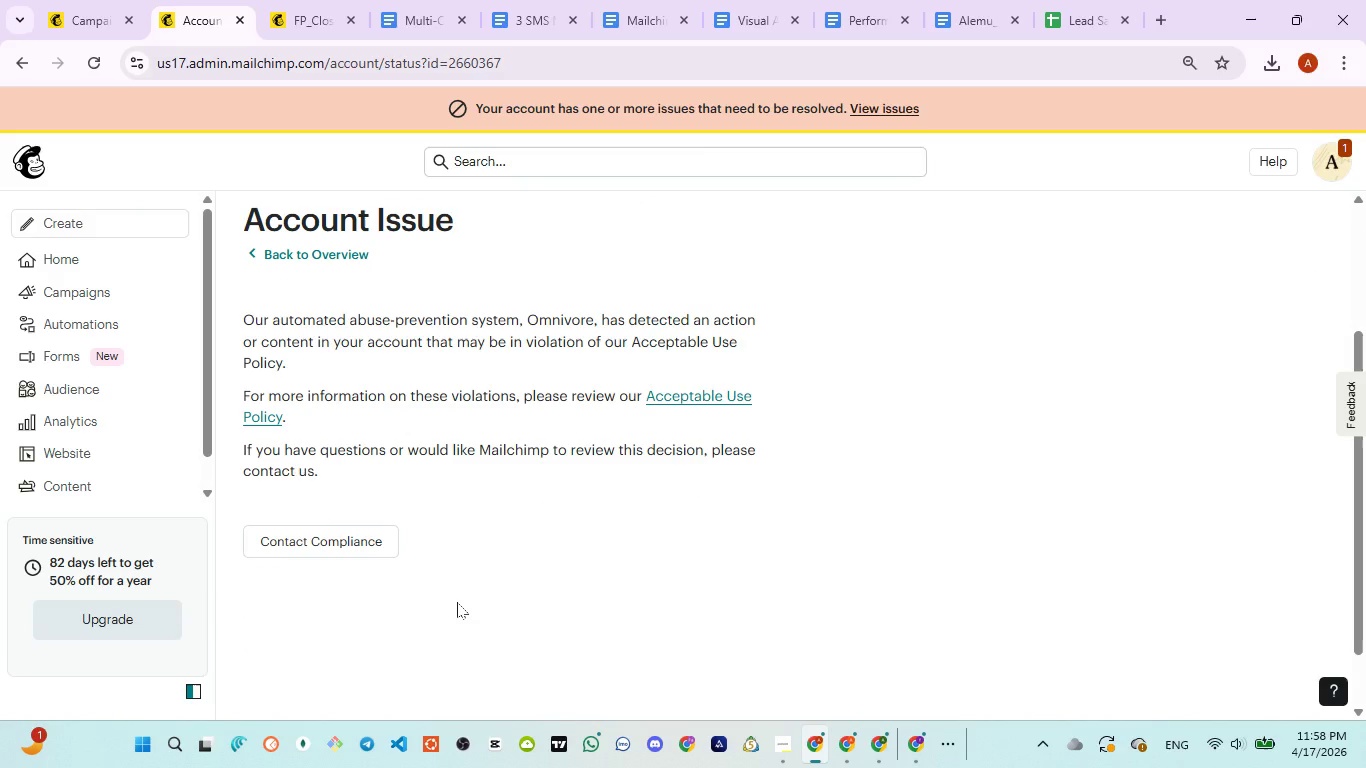 
left_click([237, 13])
 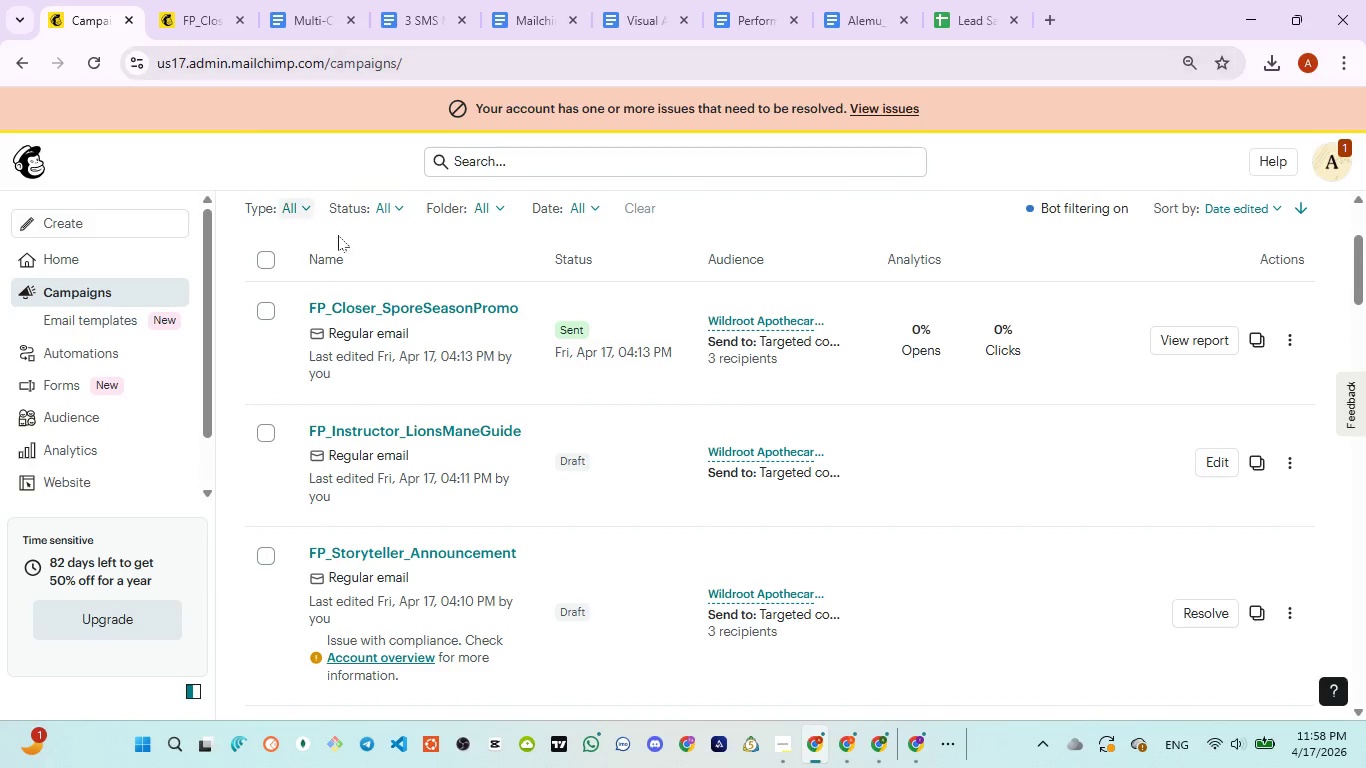 
scroll: coordinate [411, 275], scroll_direction: up, amount: 2.0
 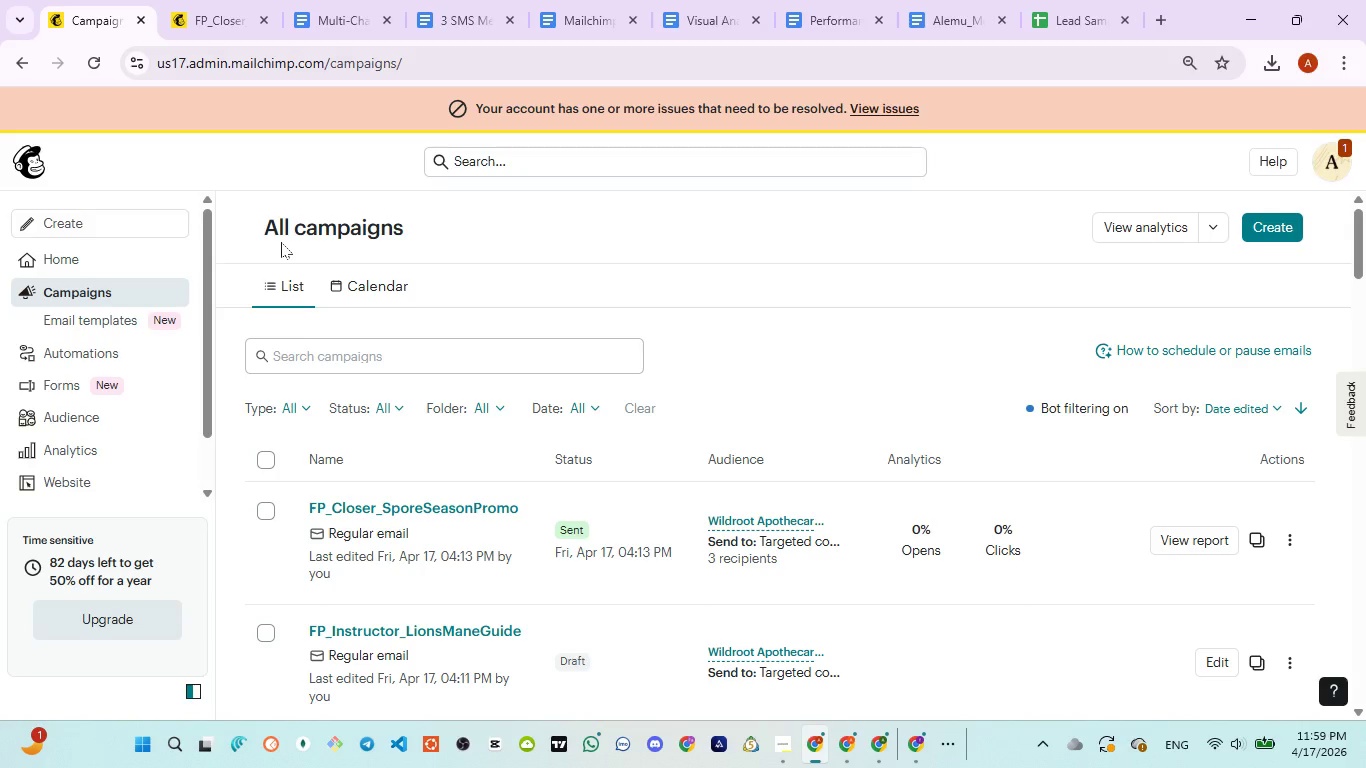 
wait(38.79)
 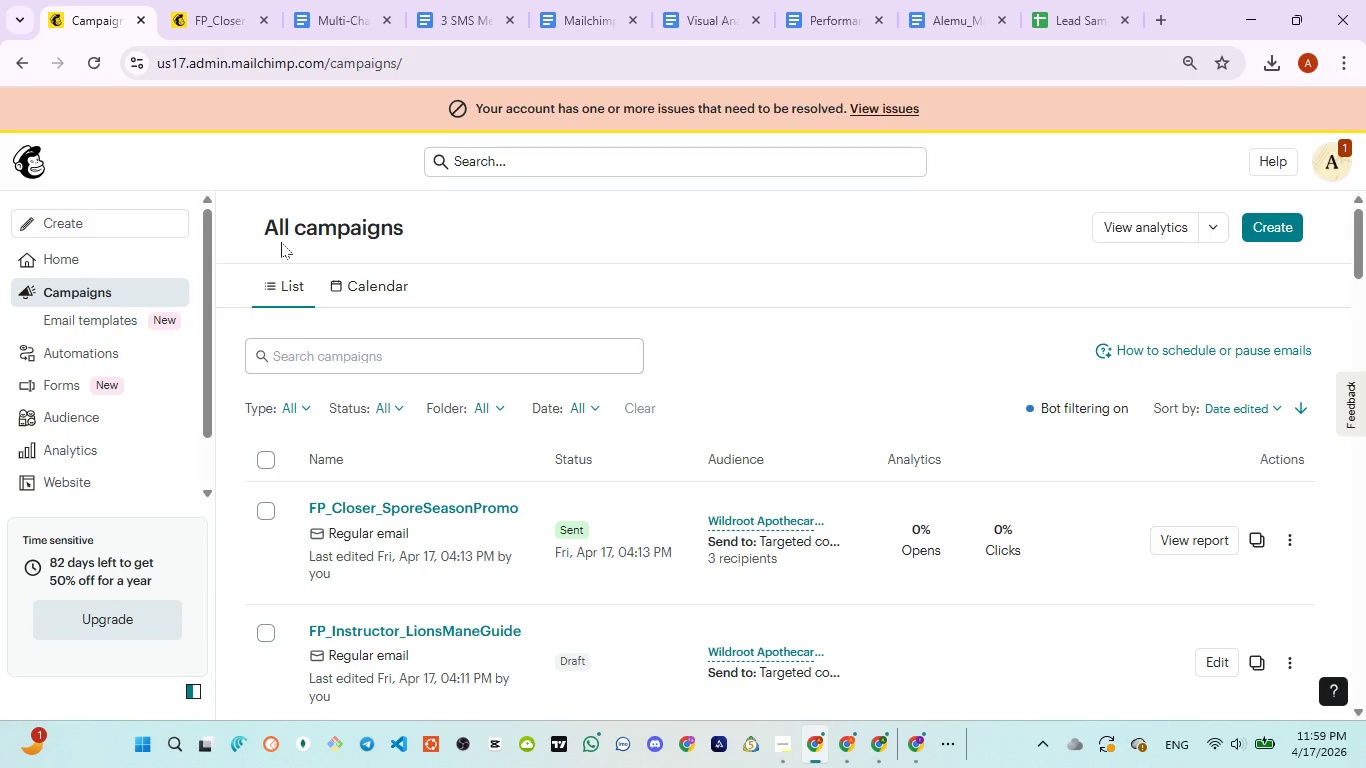 
scroll: coordinate [737, 404], scroll_direction: down, amount: 5.0
 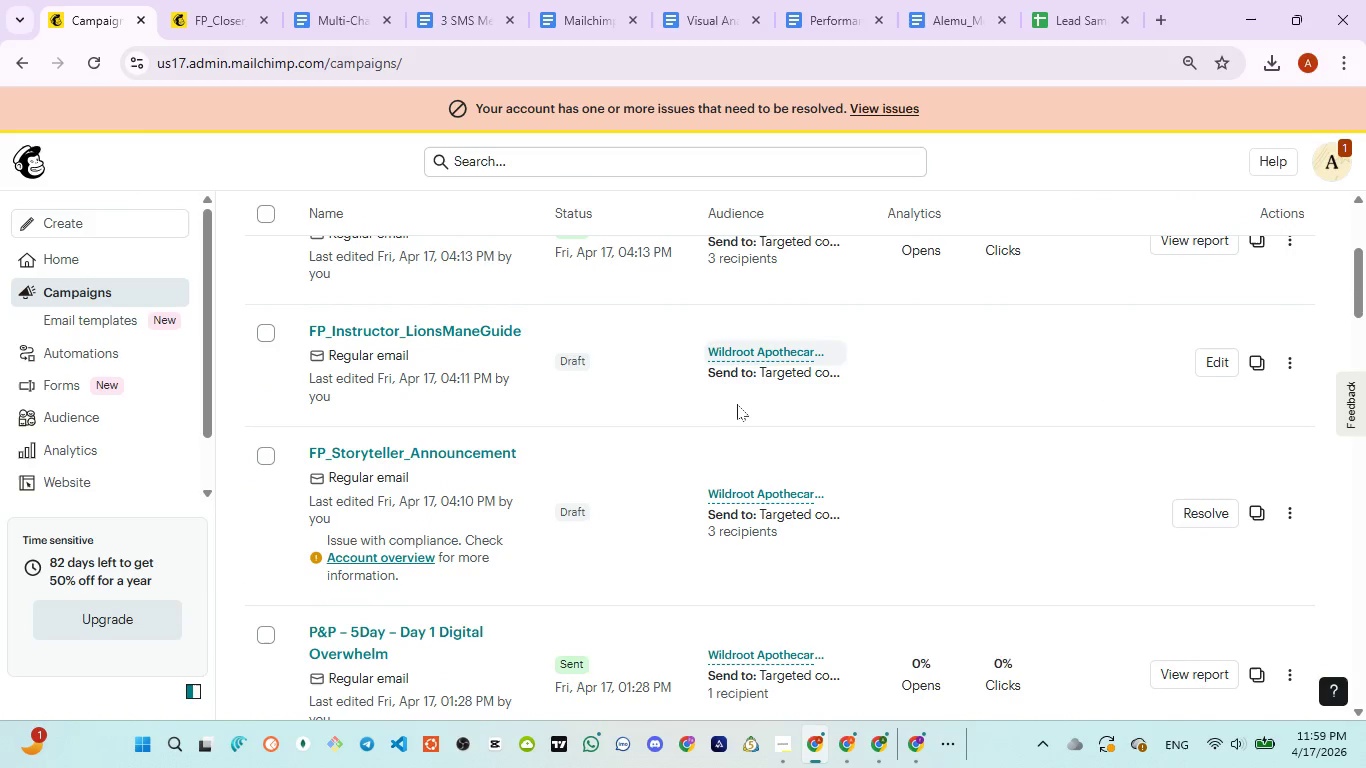 
scroll: coordinate [737, 400], scroll_direction: up, amount: 6.0
 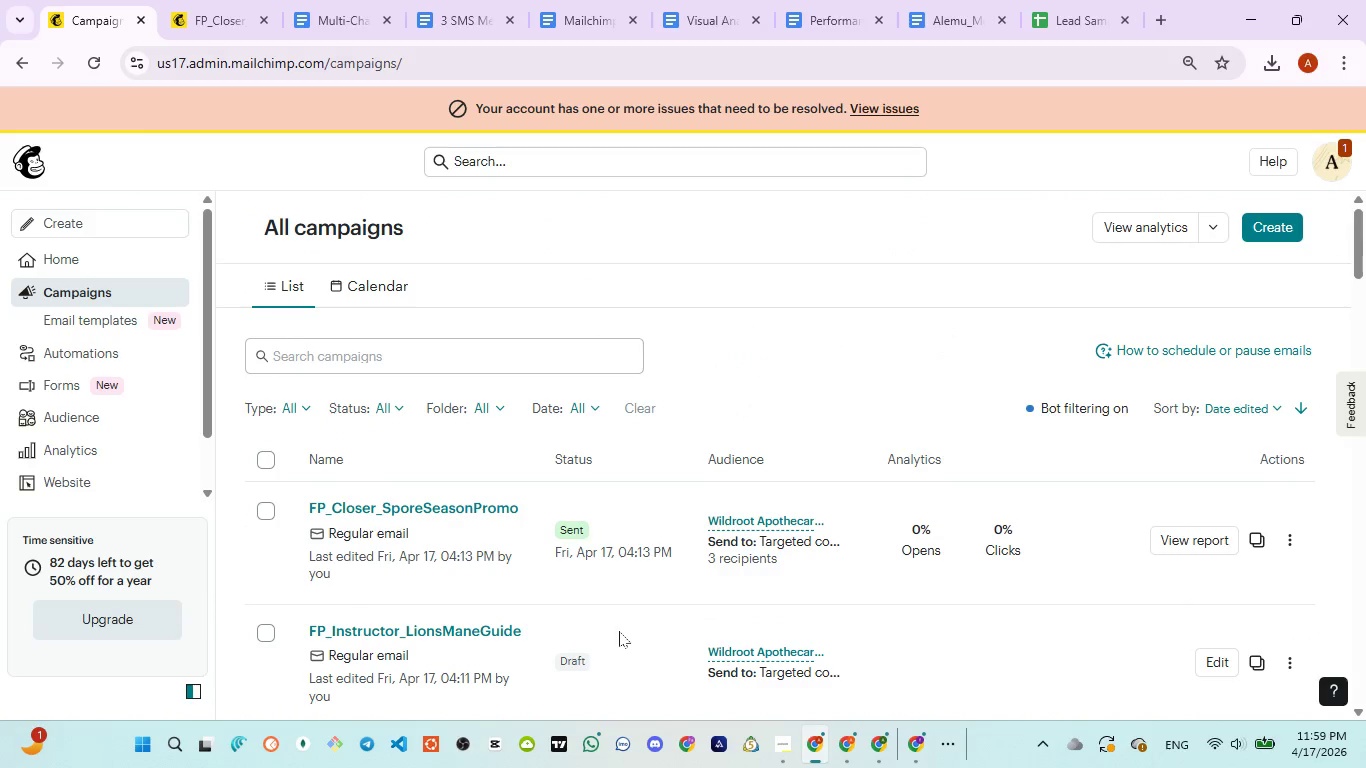 
scroll: coordinate [617, 623], scroll_direction: down, amount: 1.0
 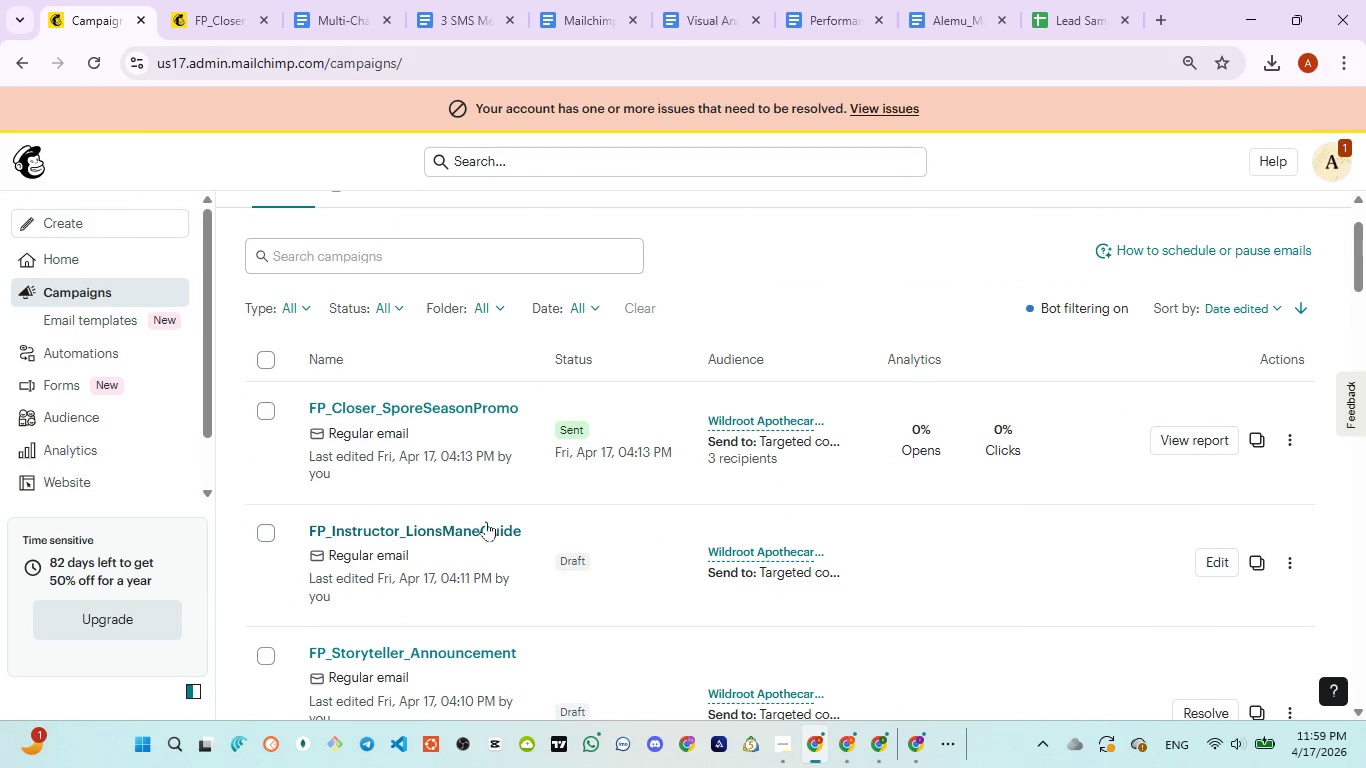 
left_click([473, 514])
 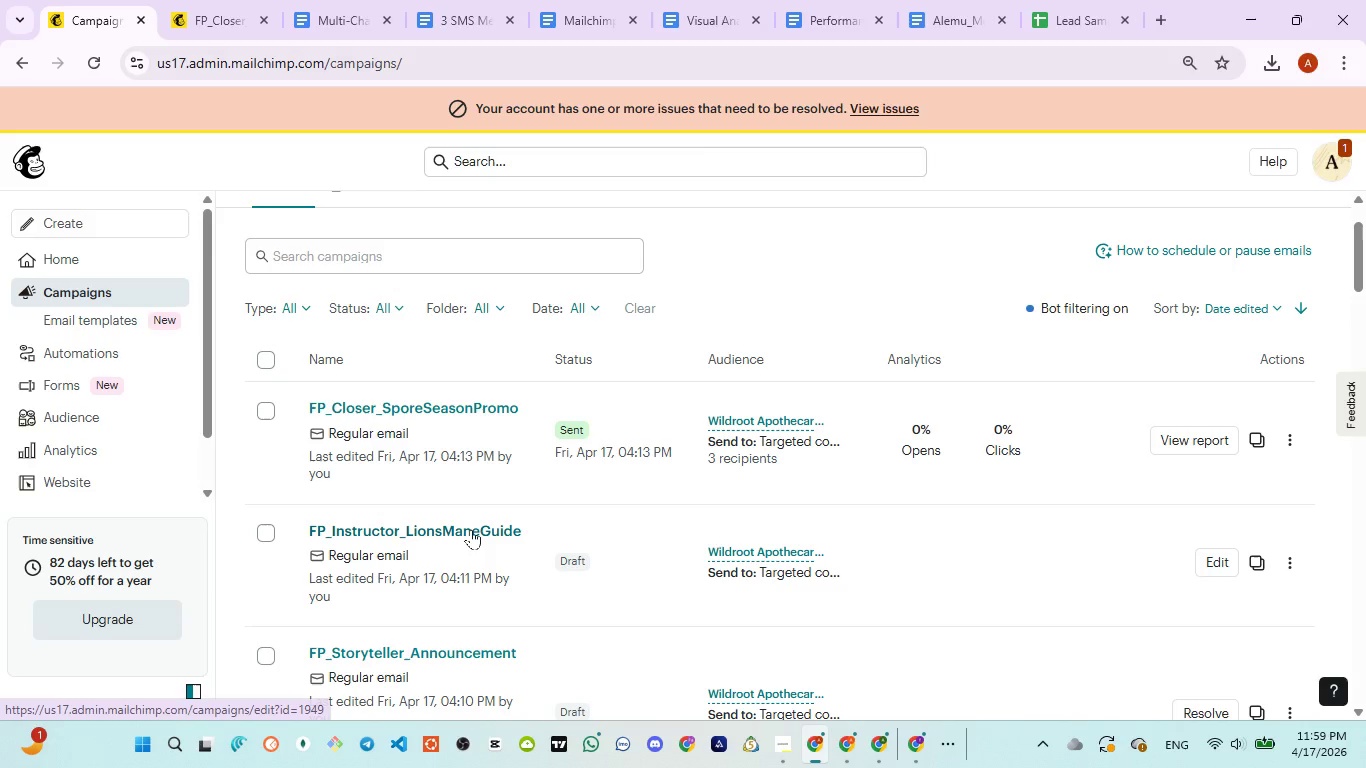 
left_click([471, 530])
 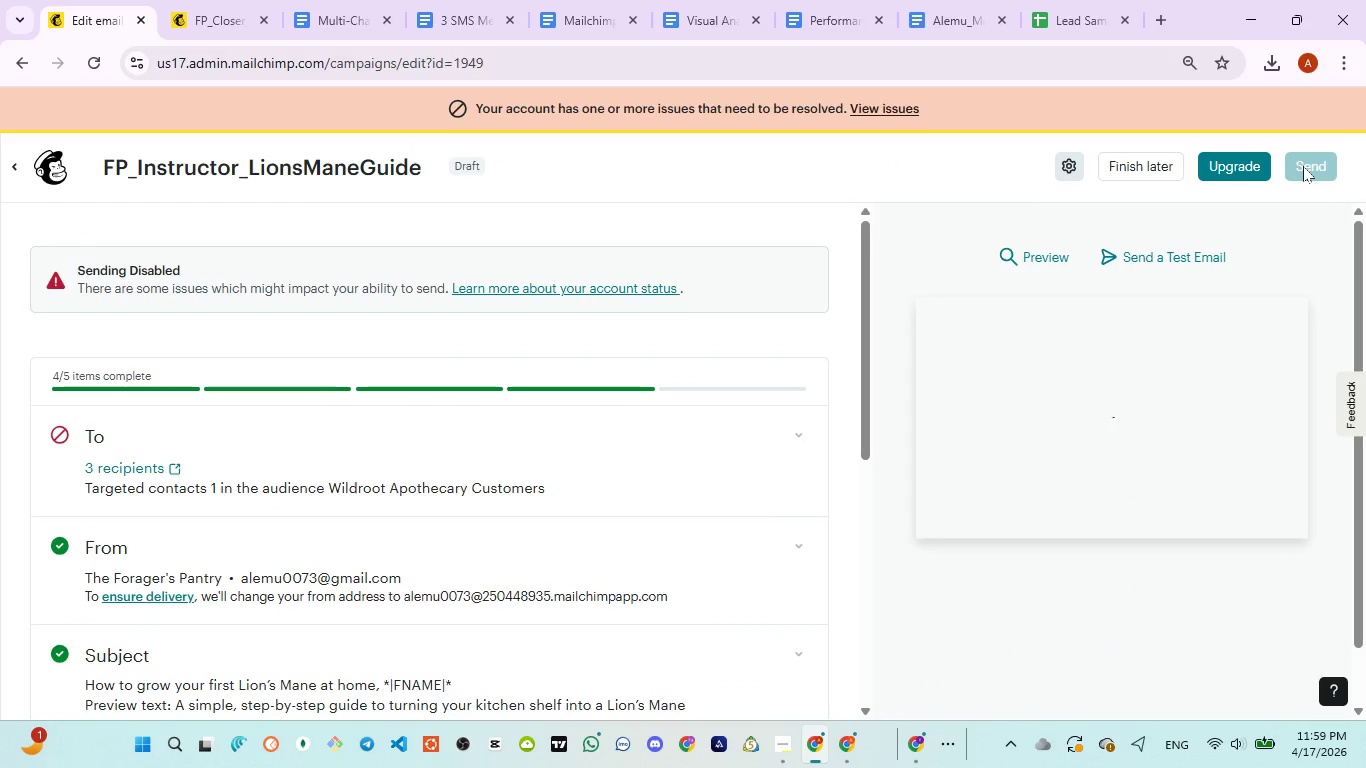 
wait(6.58)
 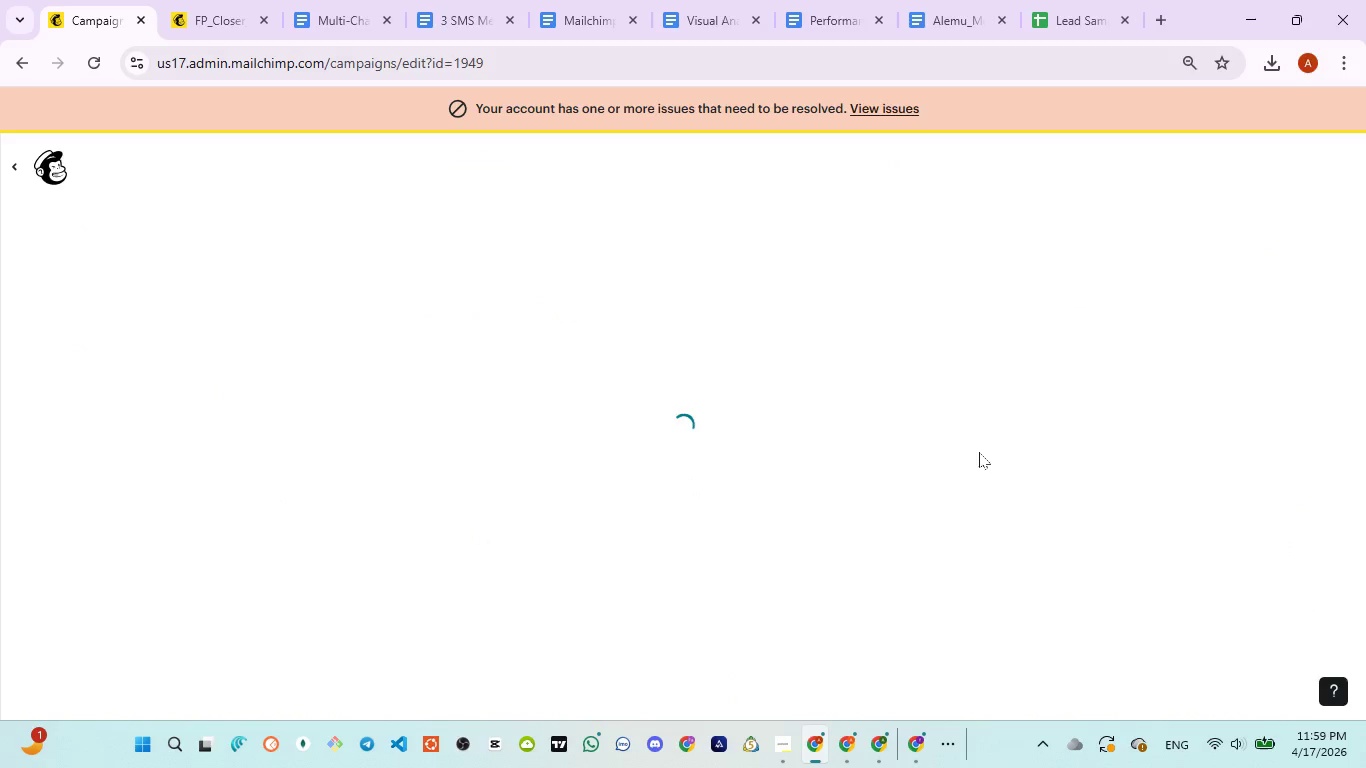 
left_click([1321, 164])
 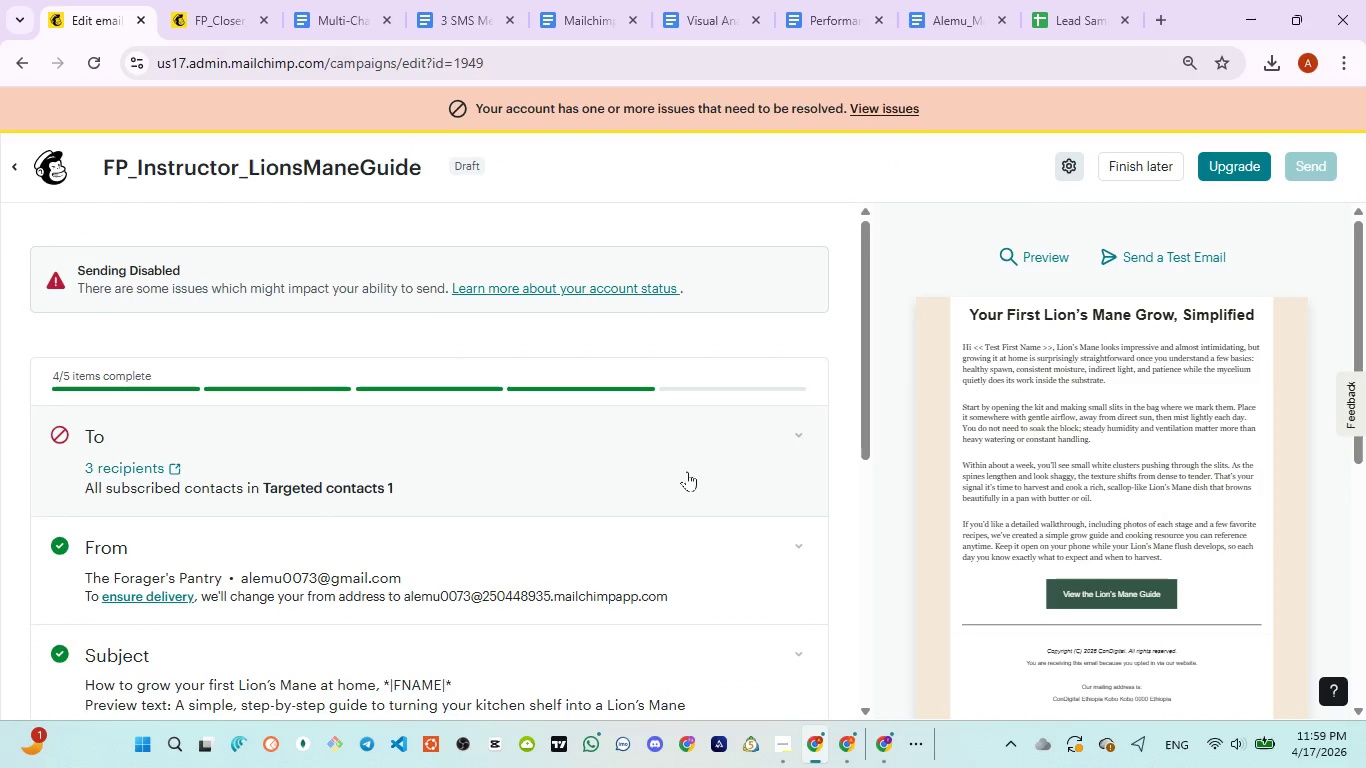 